 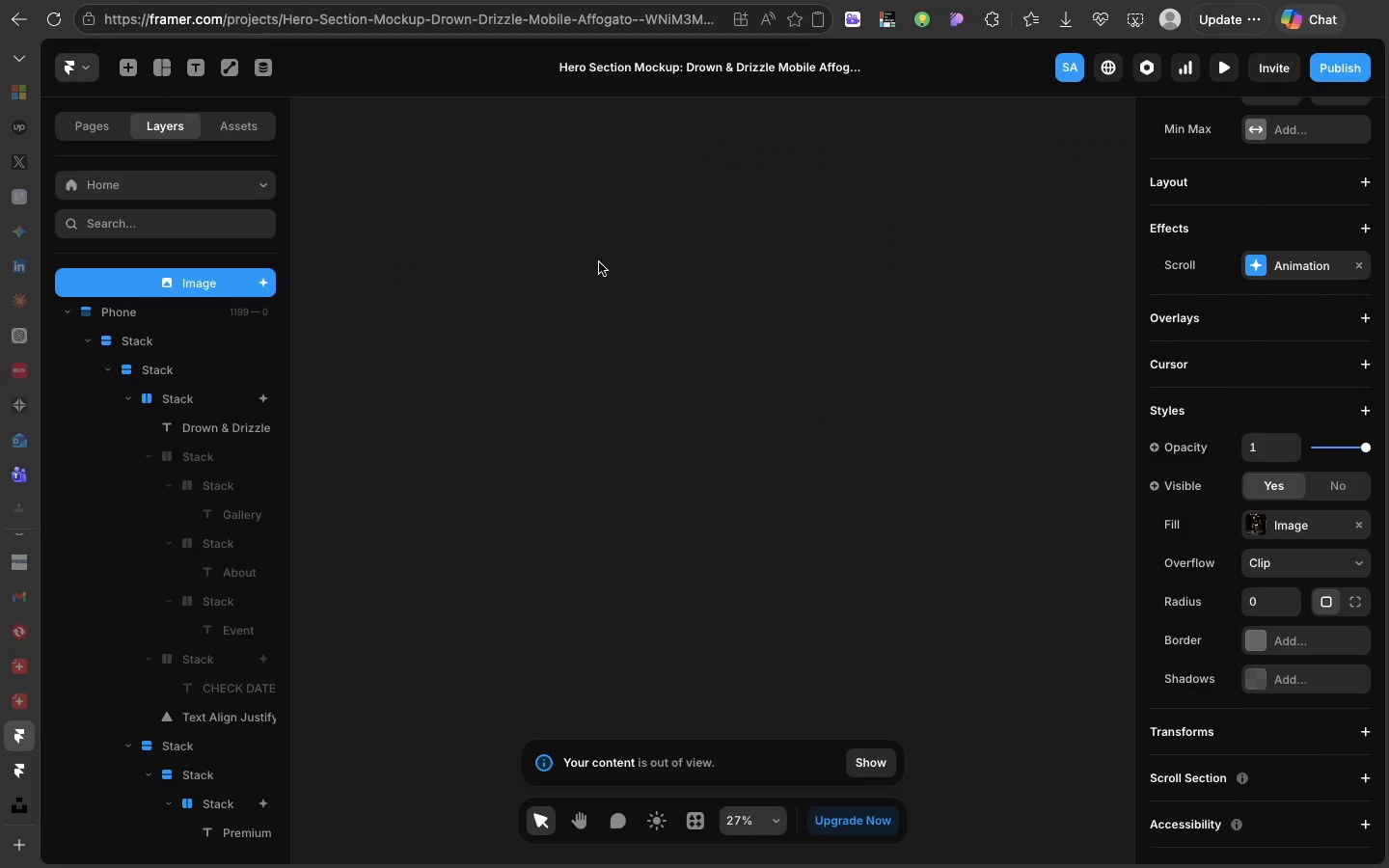 
scroll: coordinate [599, 262], scroll_direction: down, amount: 5.0
 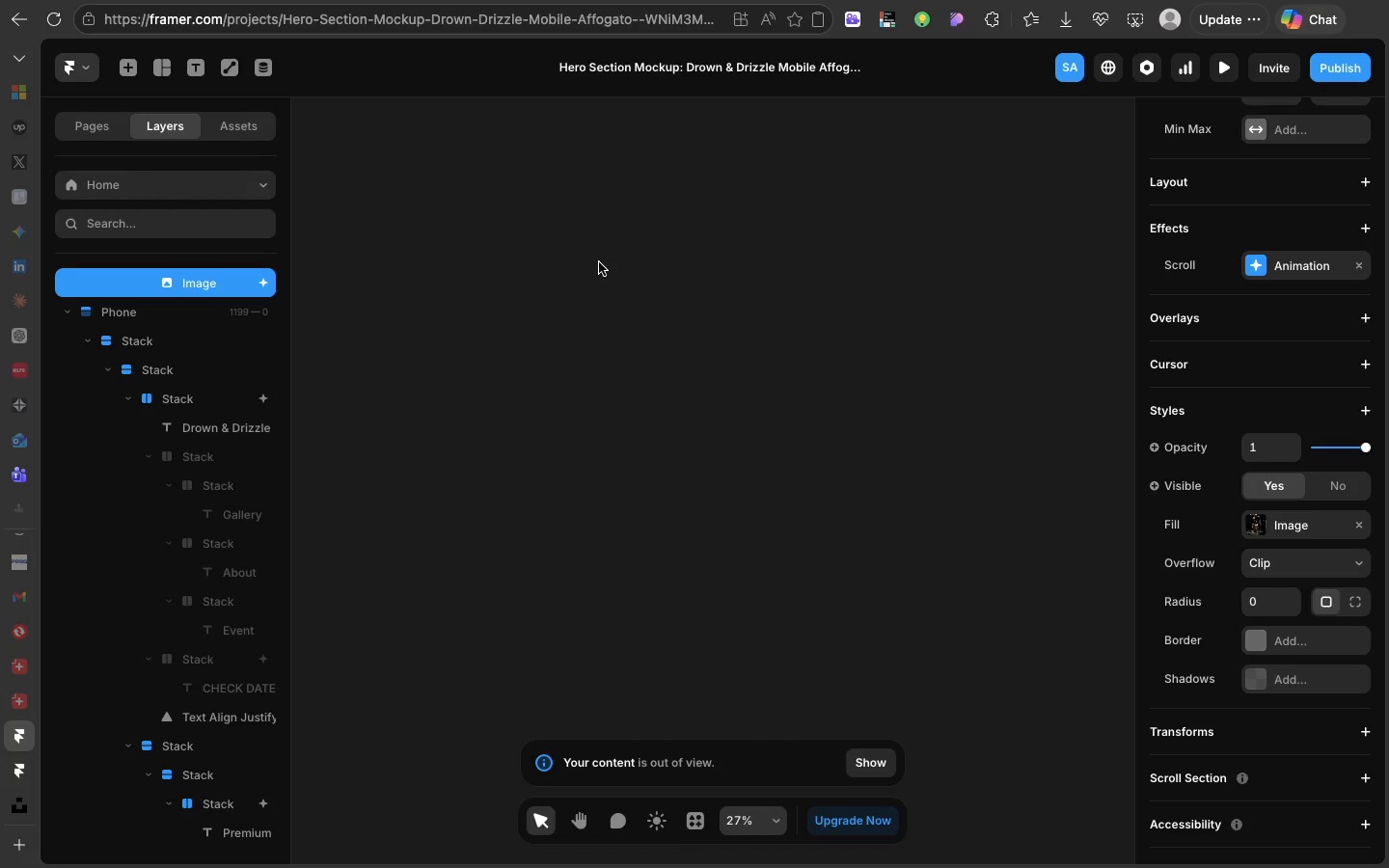 
scroll: coordinate [599, 262], scroll_direction: up, amount: 2.0
 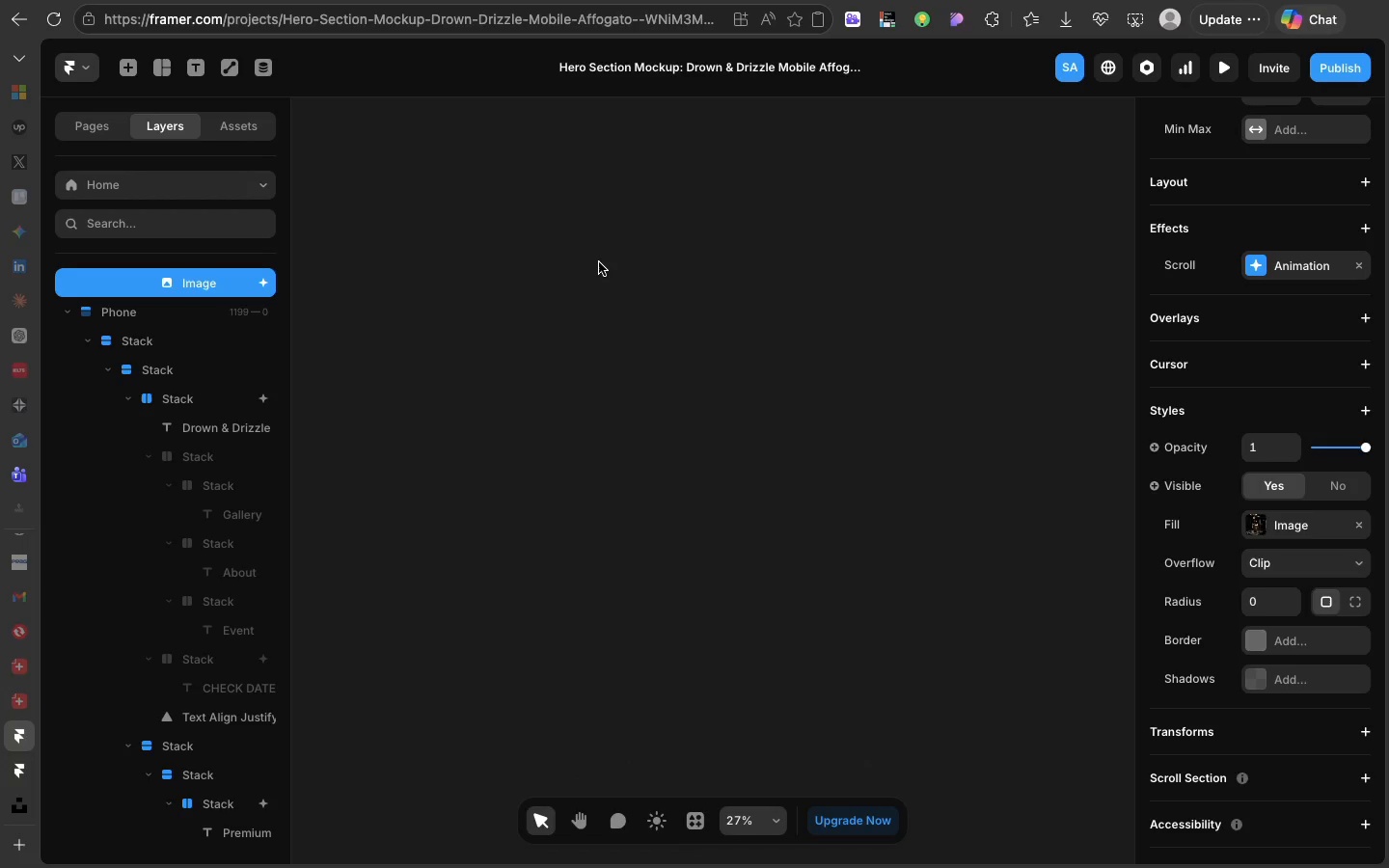 
wait(5.27)
 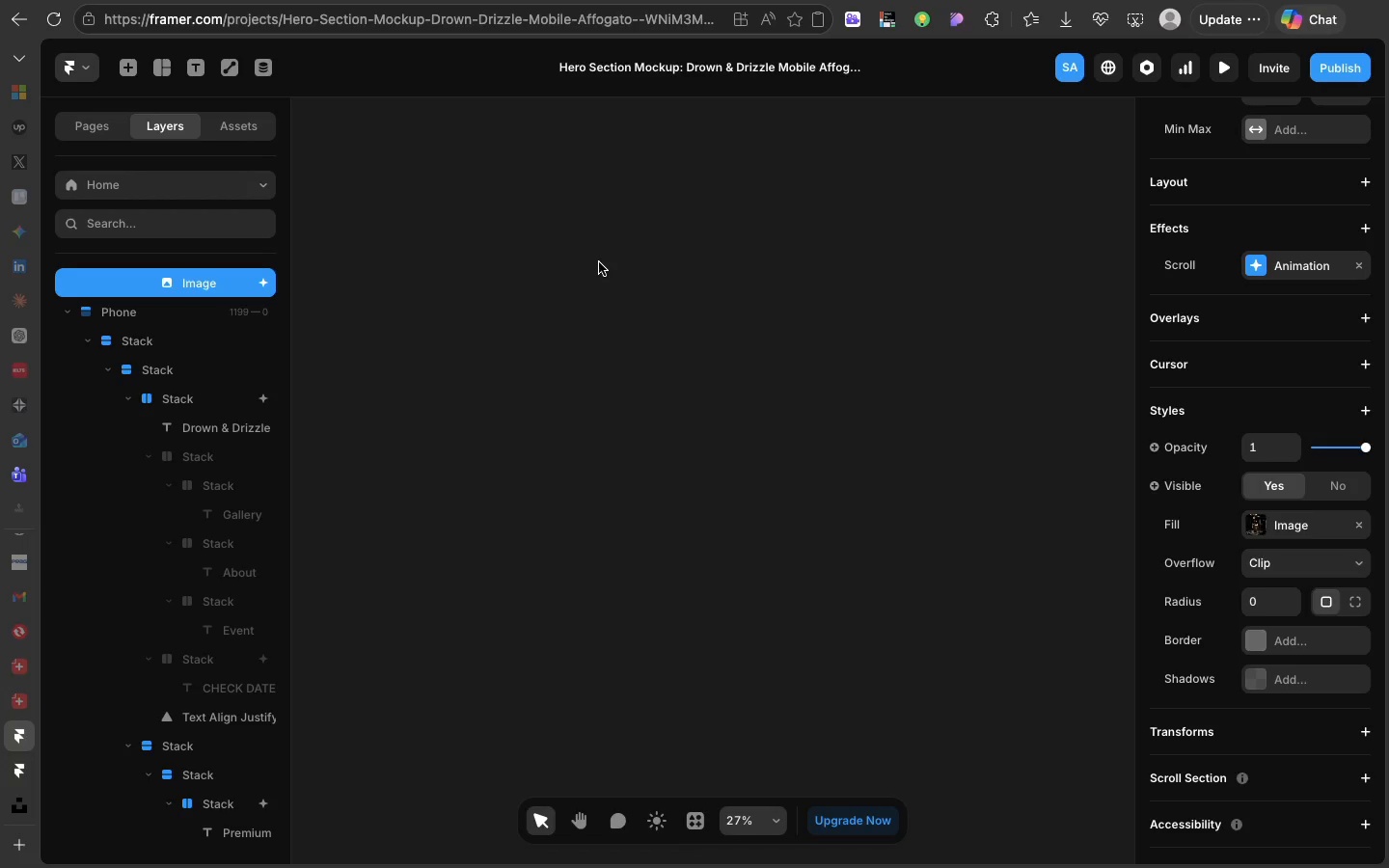 
scroll: coordinate [599, 262], scroll_direction: up, amount: 64.0
 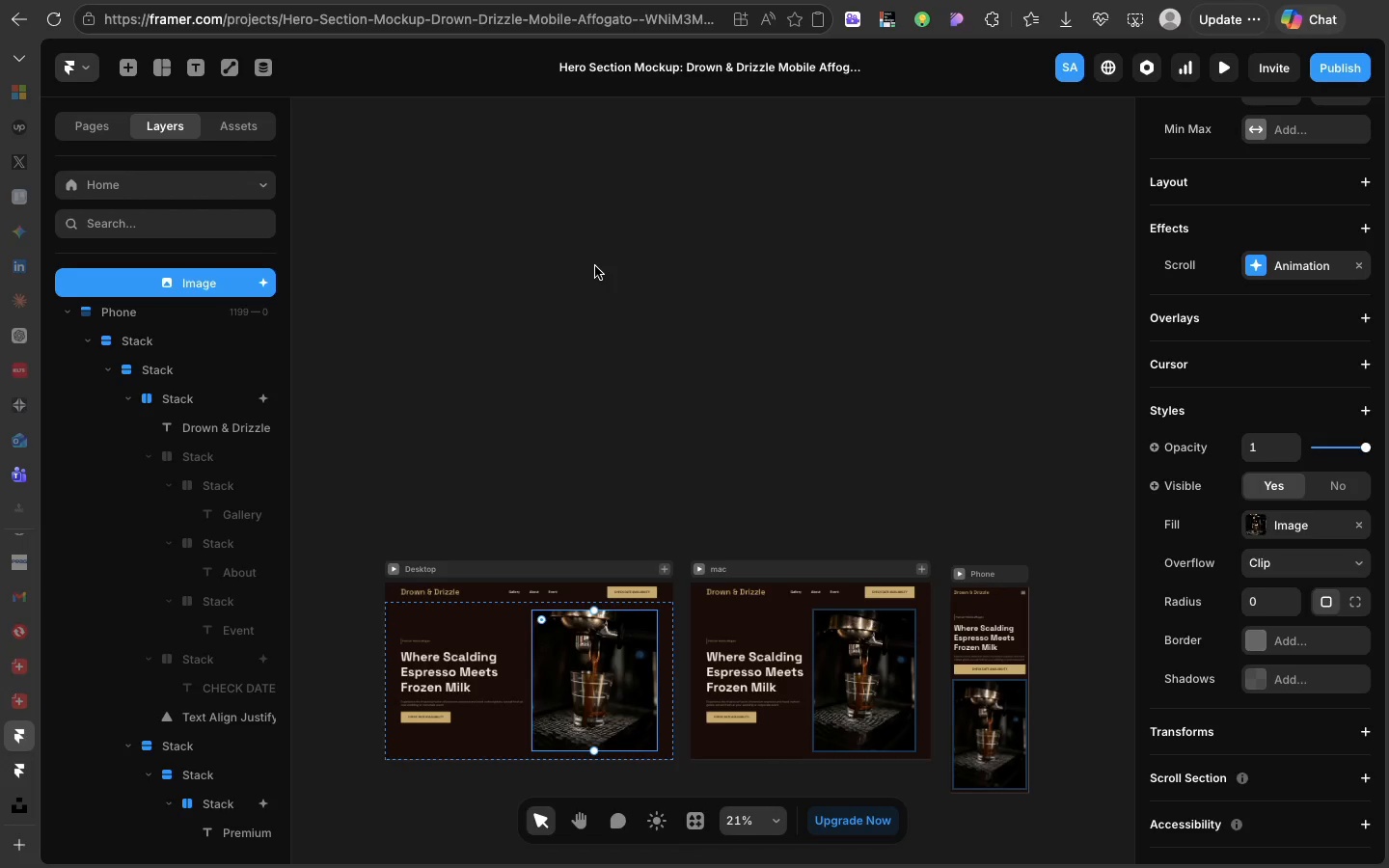 
wait(18.57)
 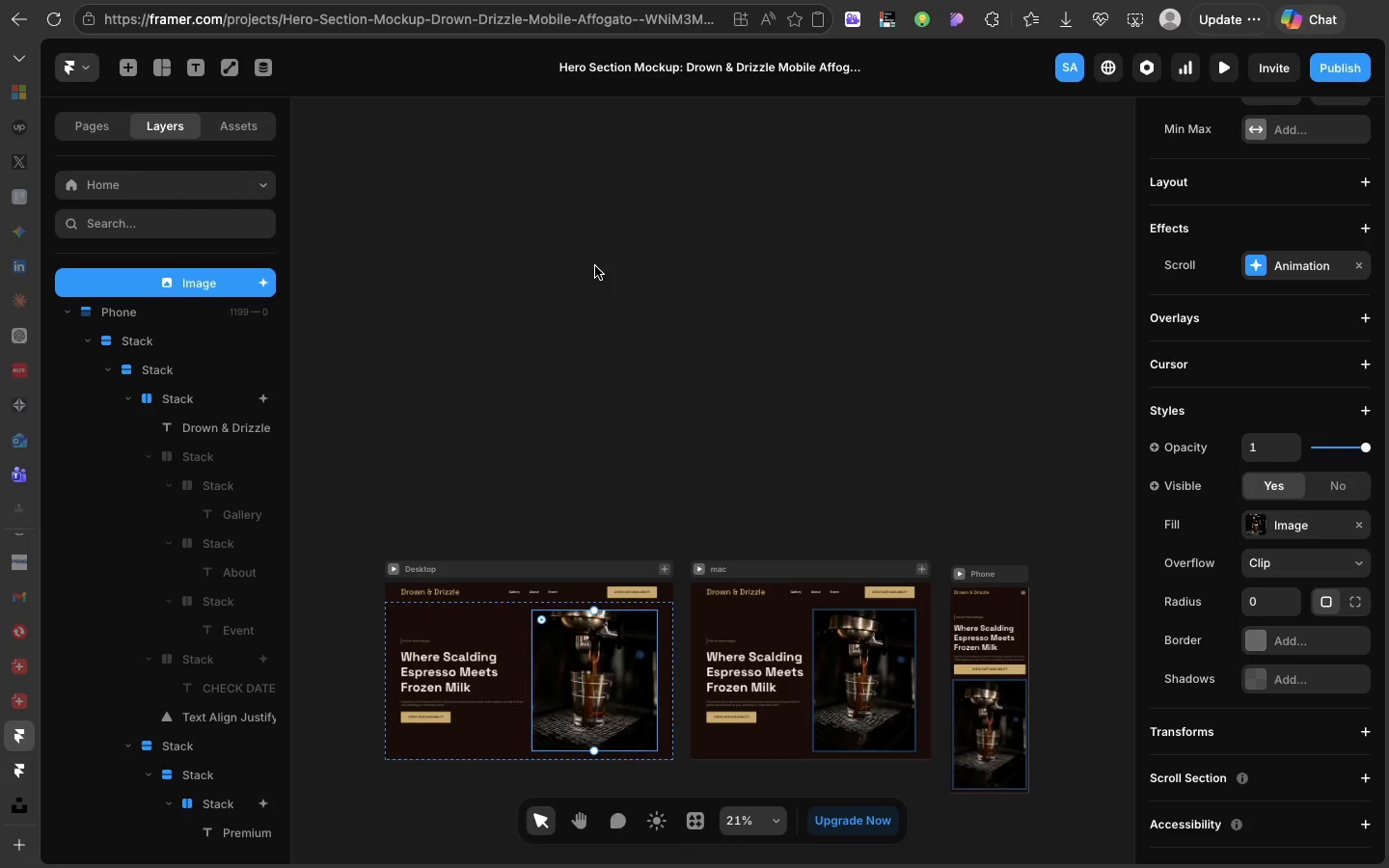 
left_click([395, 564])
 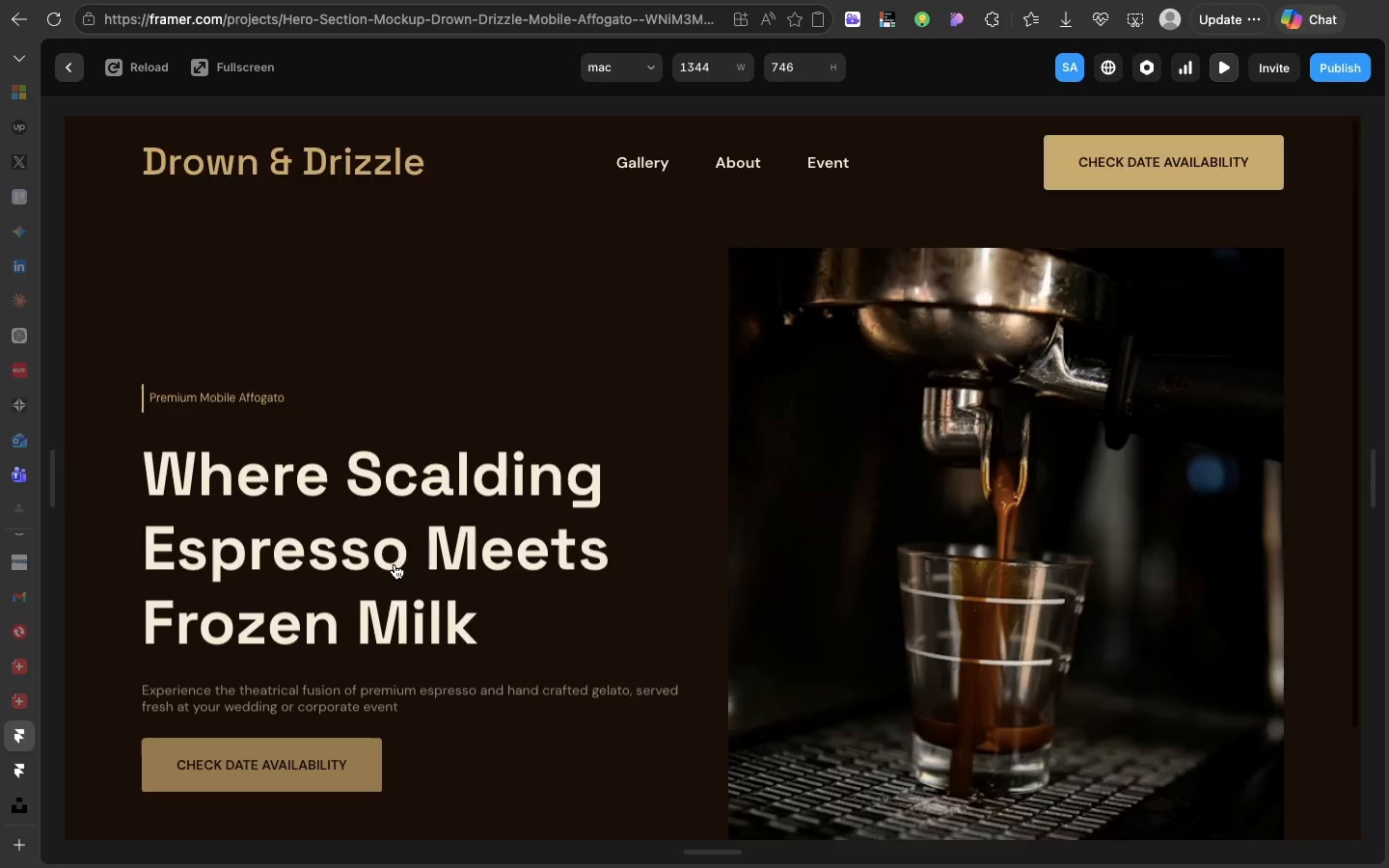 
scroll: coordinate [395, 564], scroll_direction: down, amount: 9.0
 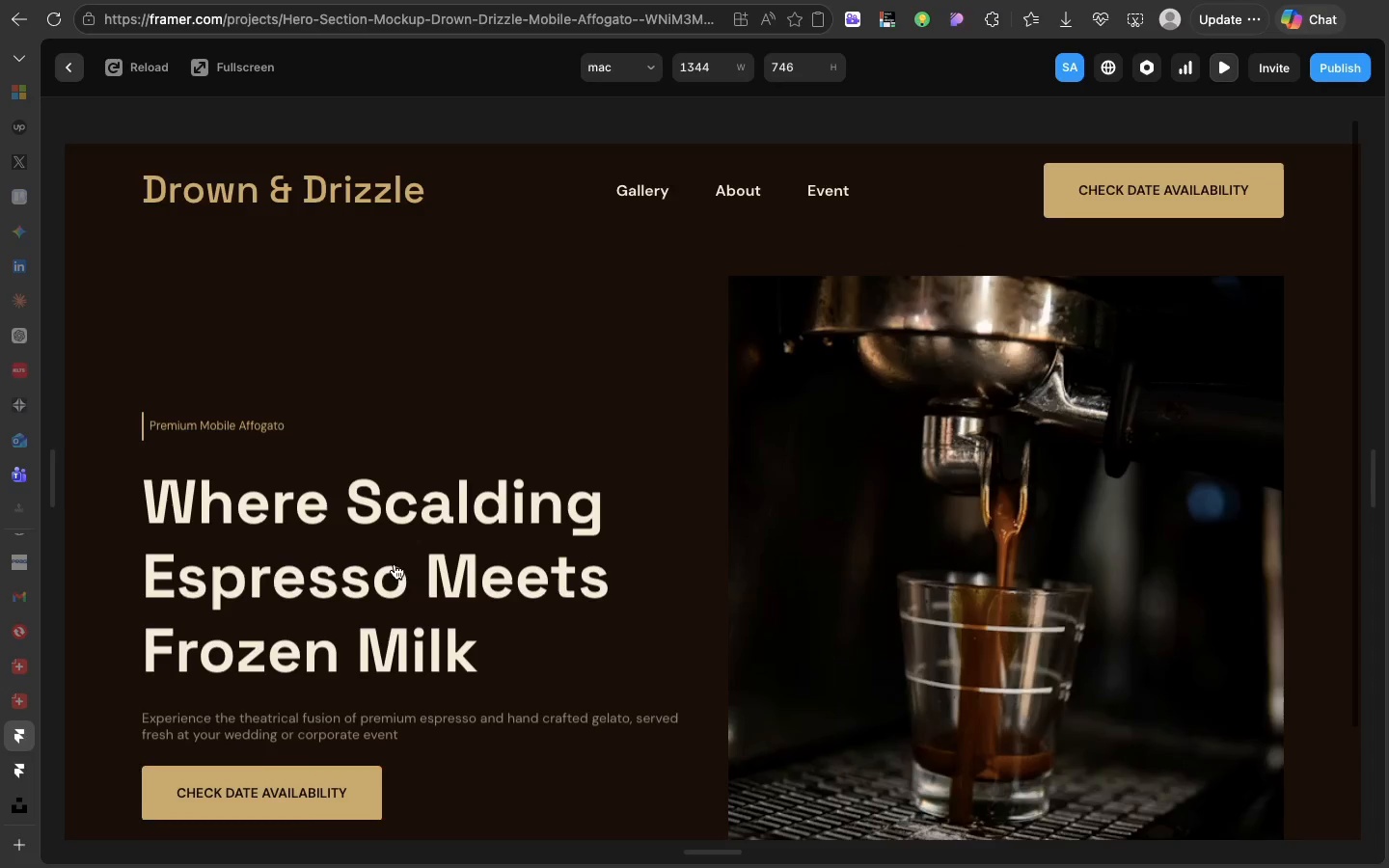 
scroll: coordinate [395, 564], scroll_direction: up, amount: 65.0
 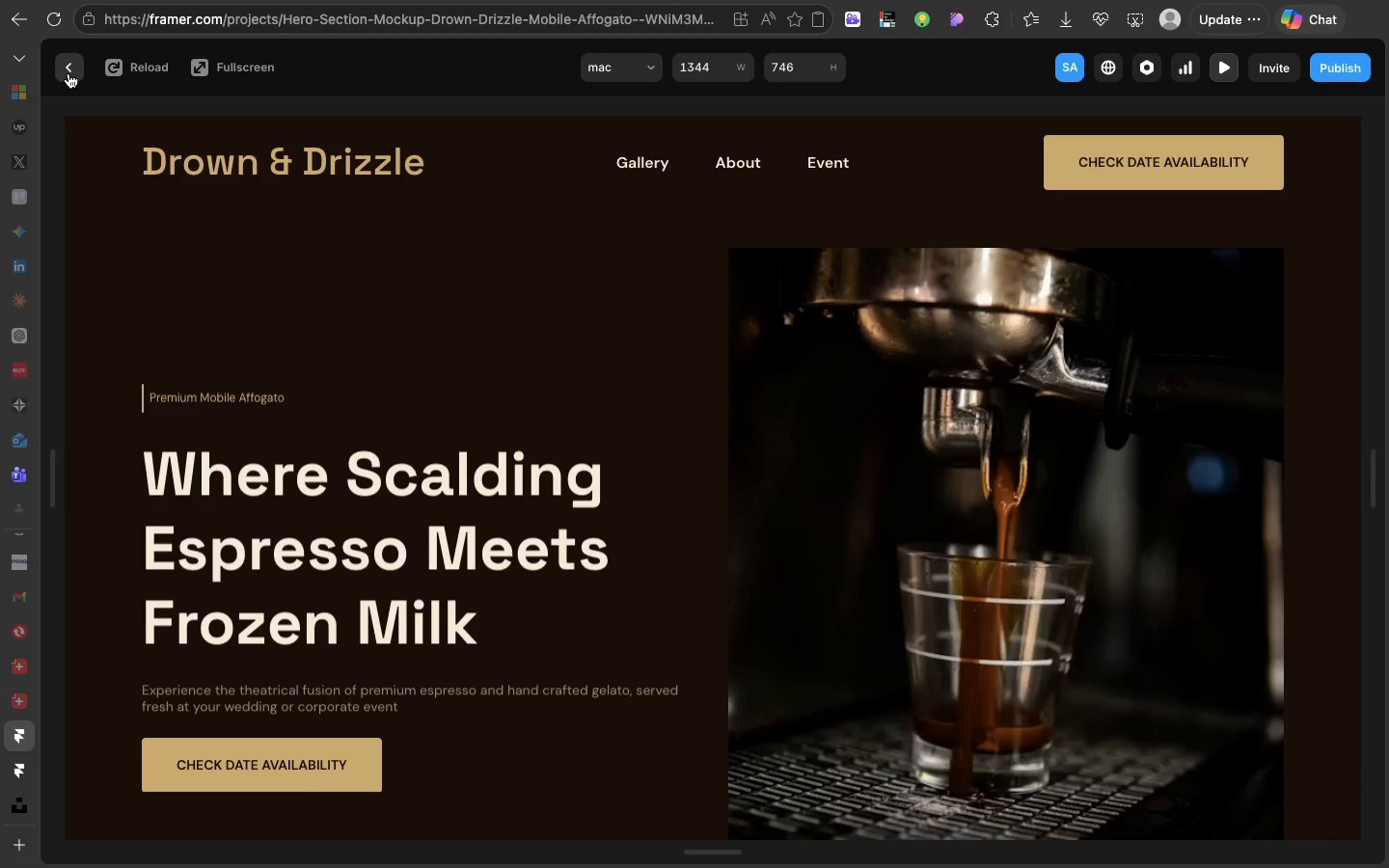 
left_click([68, 73])
 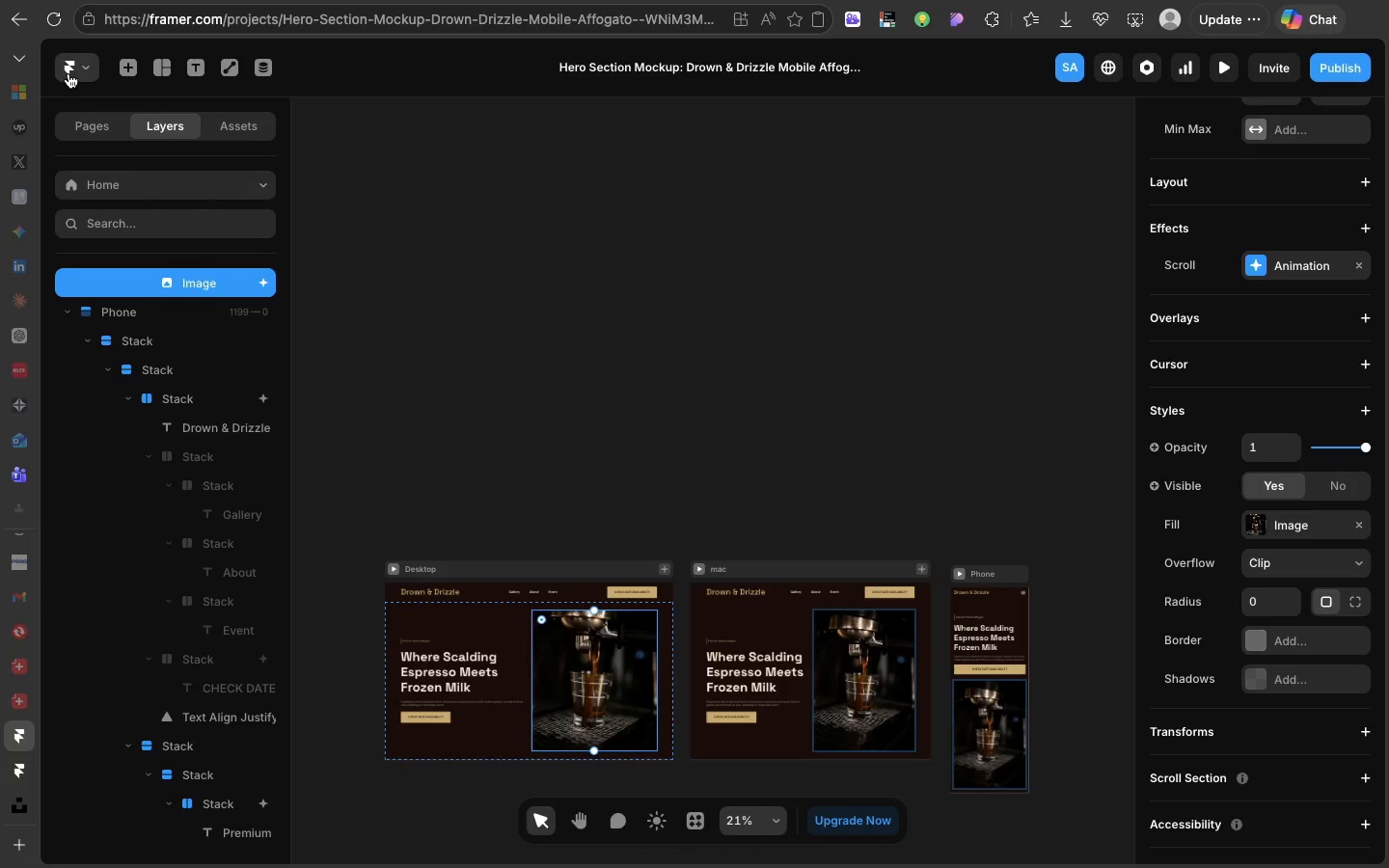 
scroll: coordinate [68, 68], scroll_direction: down, amount: 29.0
 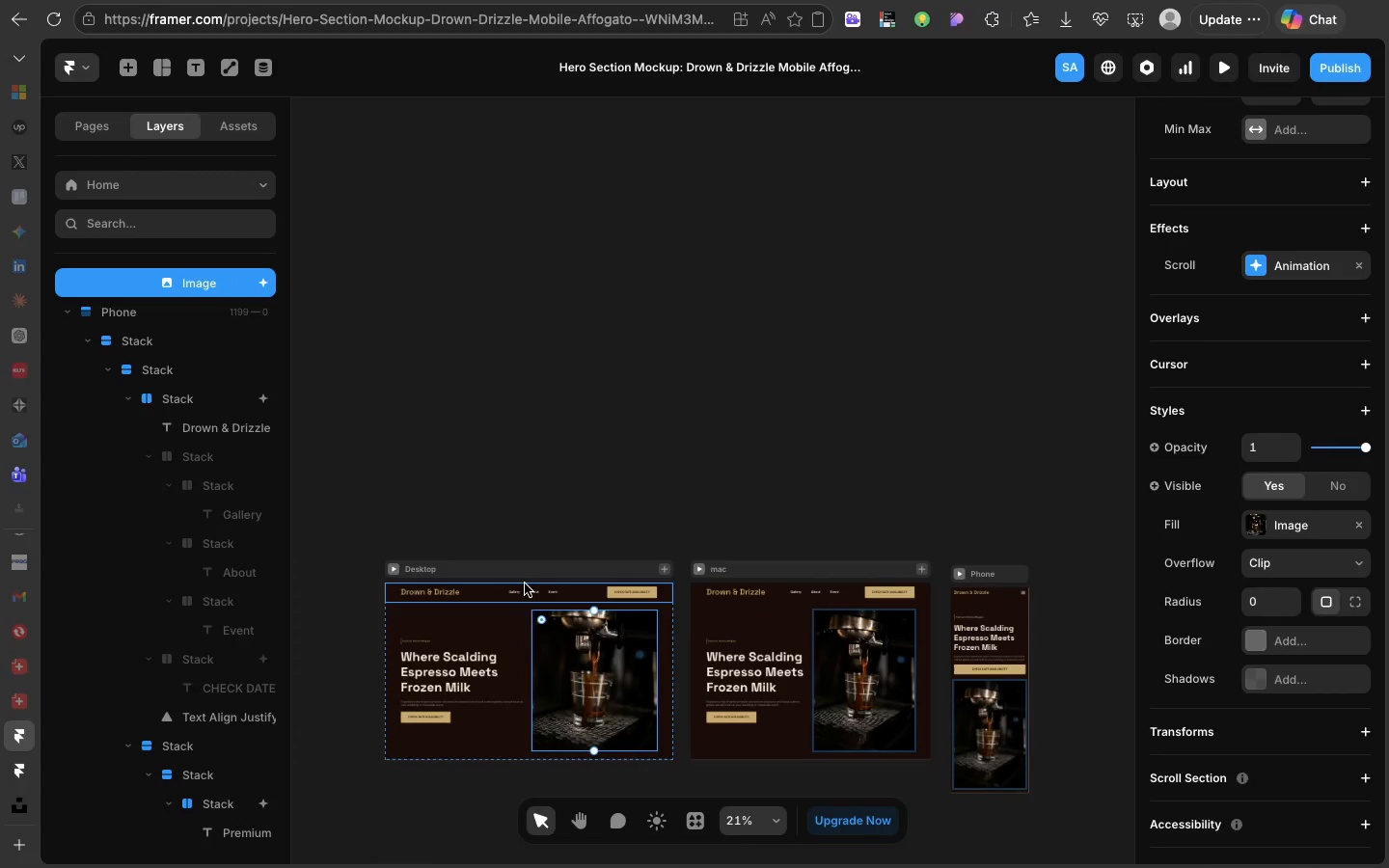 
wait(8.88)
 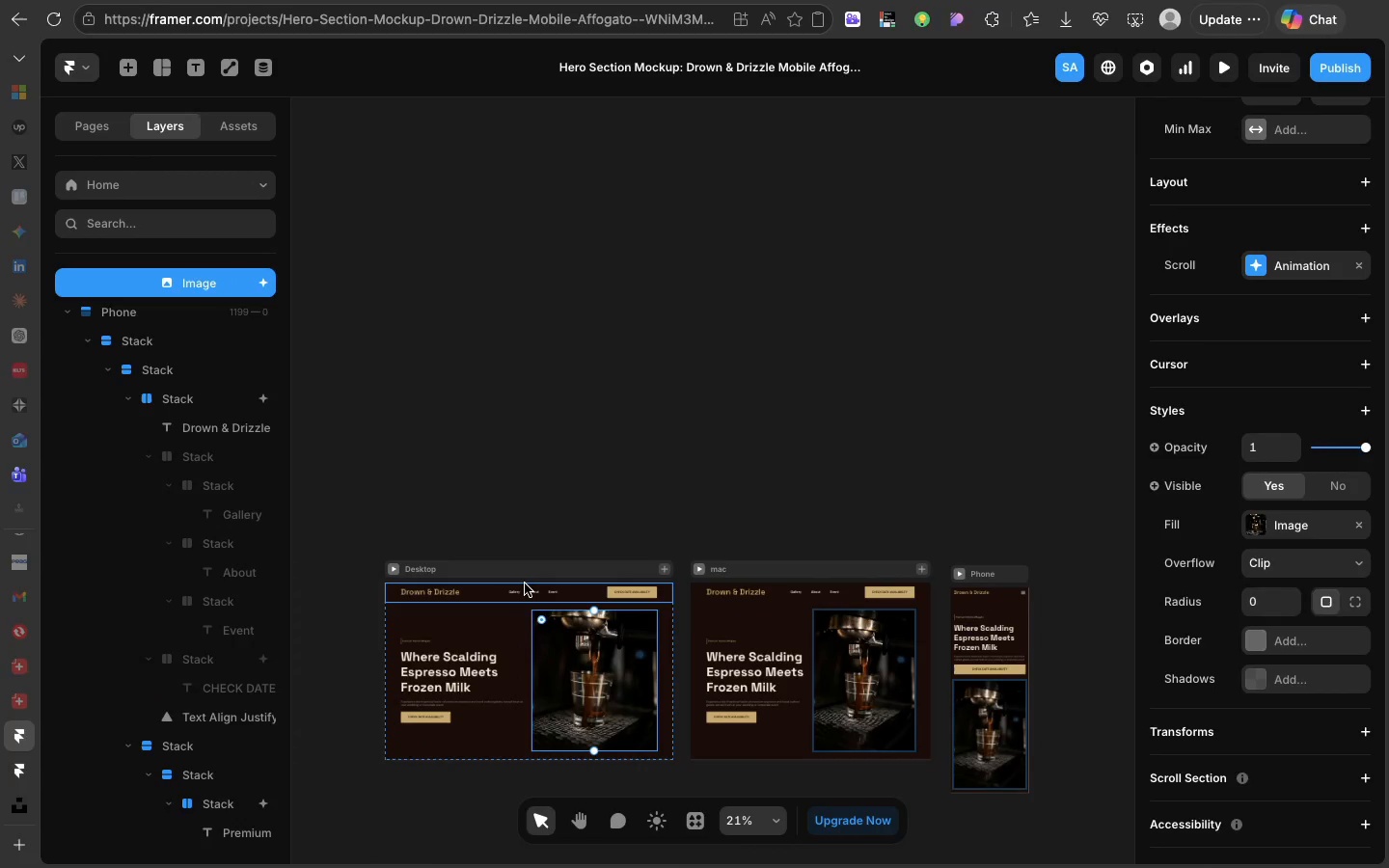 
left_click([393, 569])
 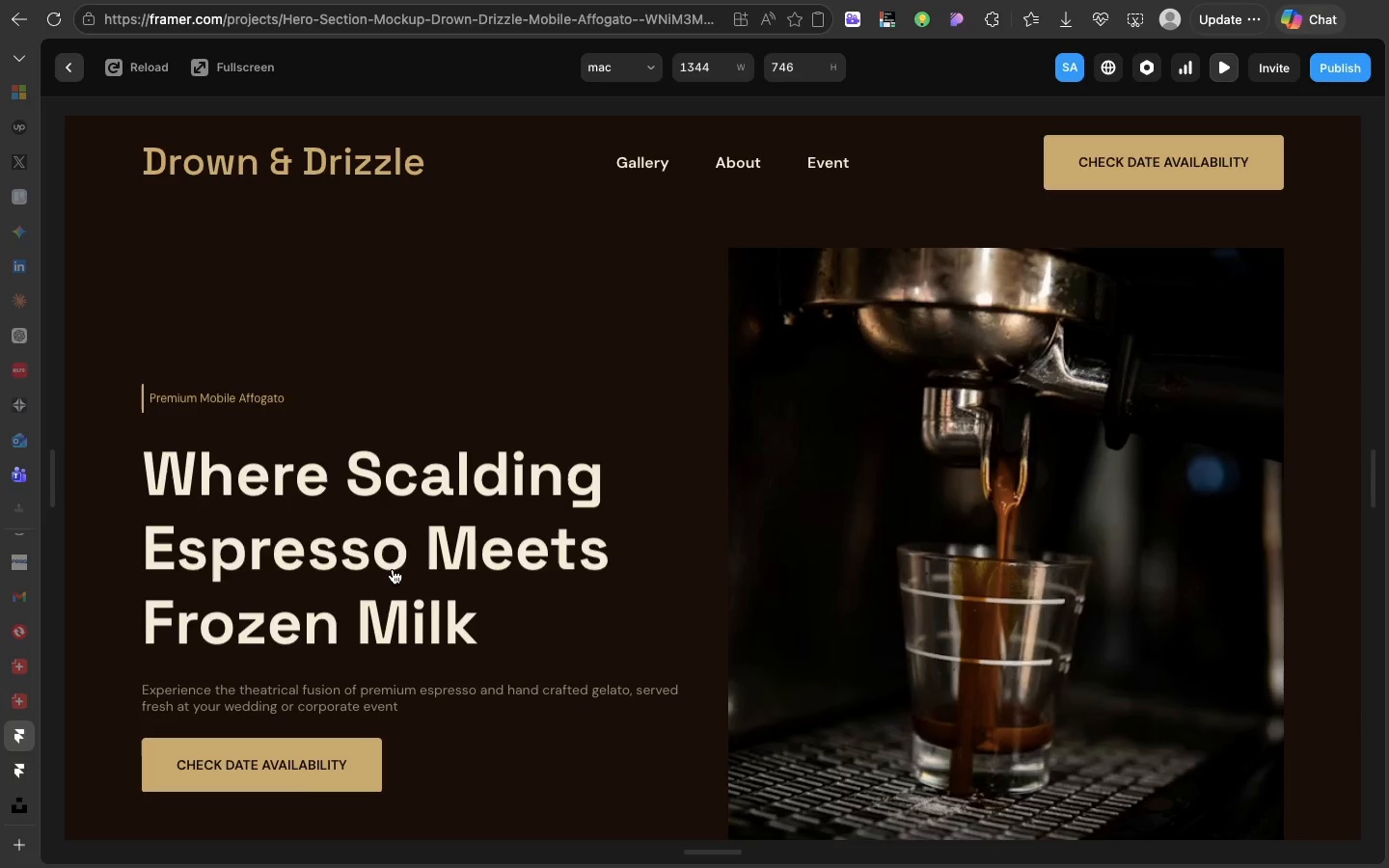 
wait(11.73)
 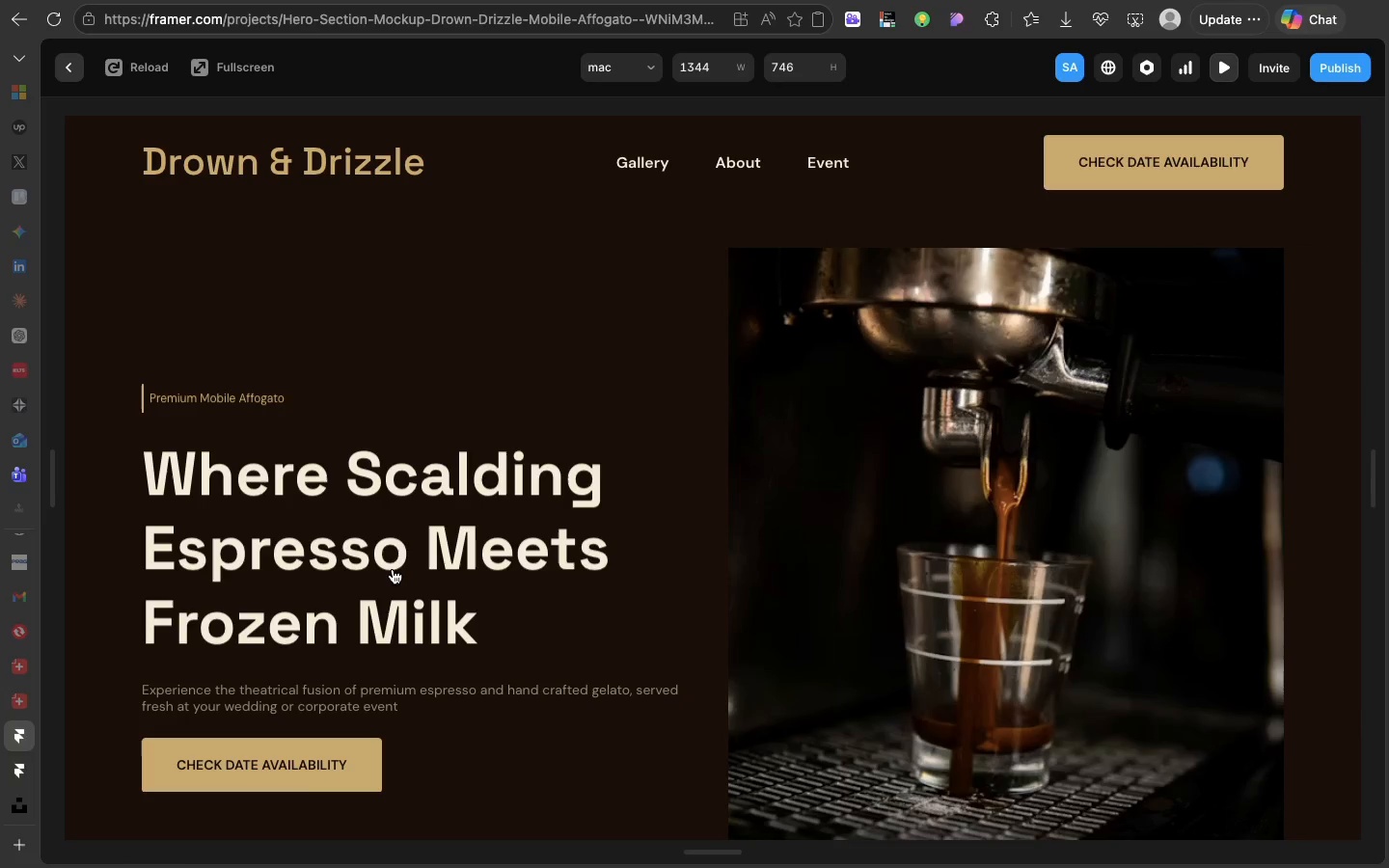 
scroll: coordinate [393, 569], scroll_direction: down, amount: 6.0
 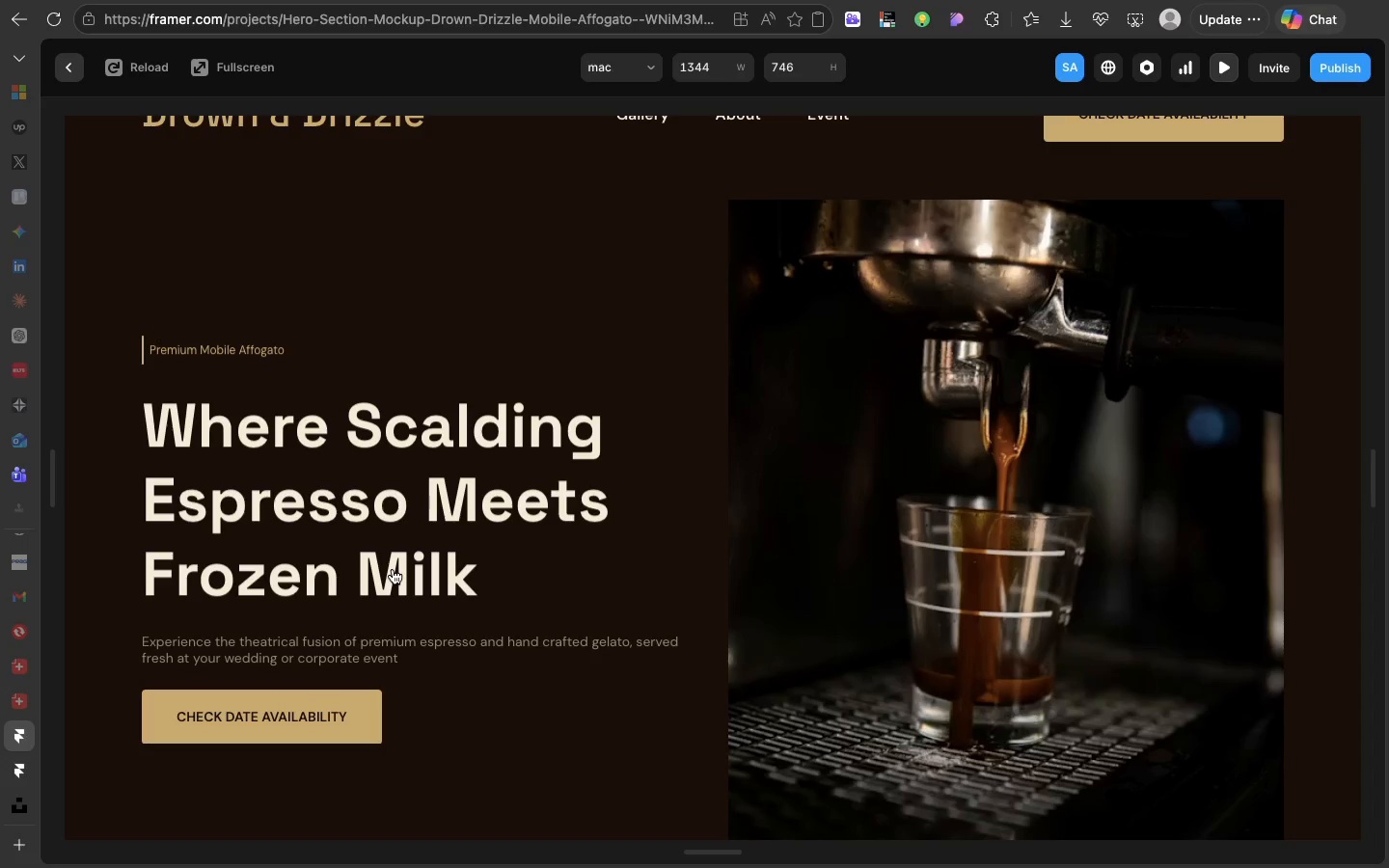 
wait(7.17)
 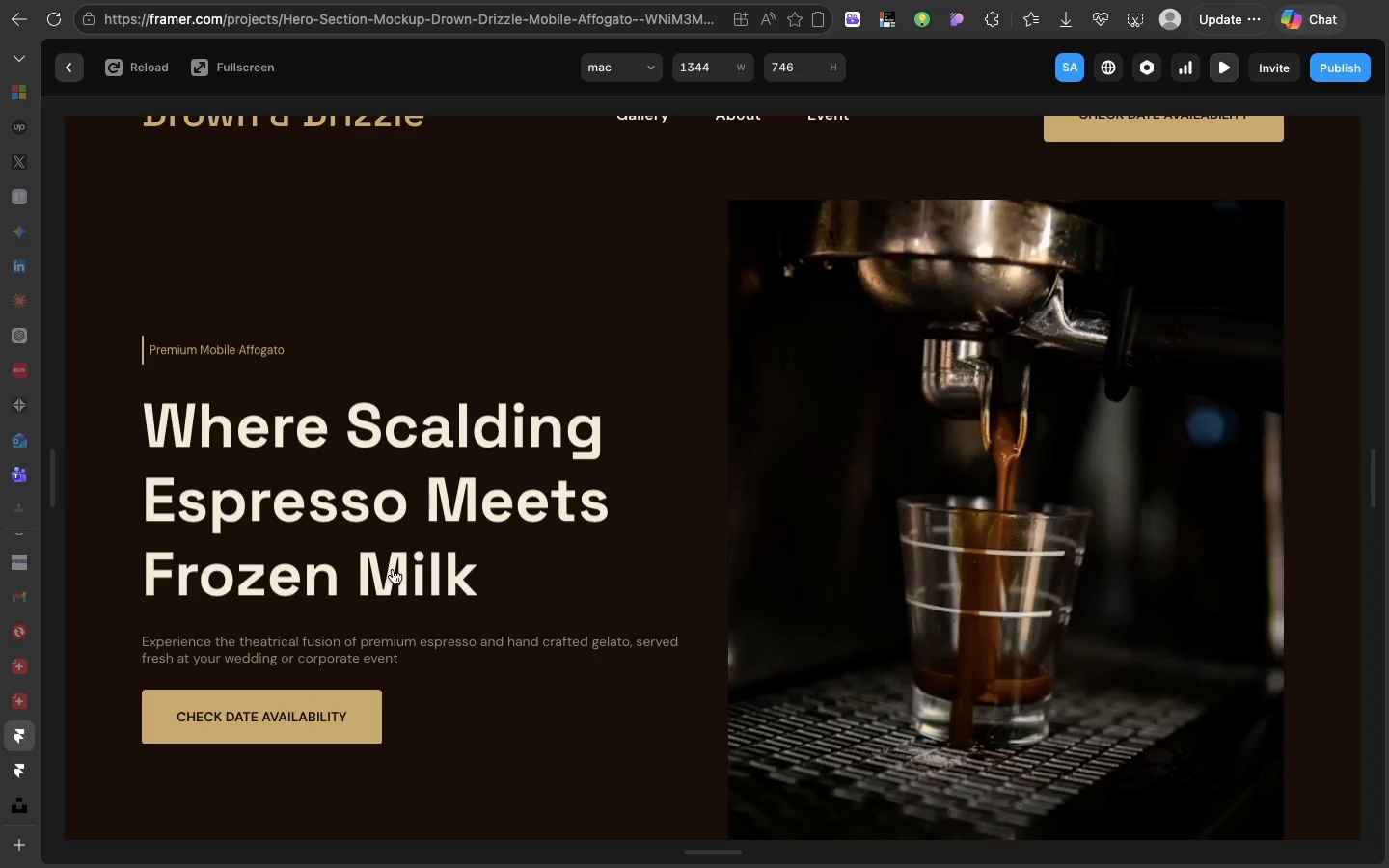 
left_click([71, 74])
 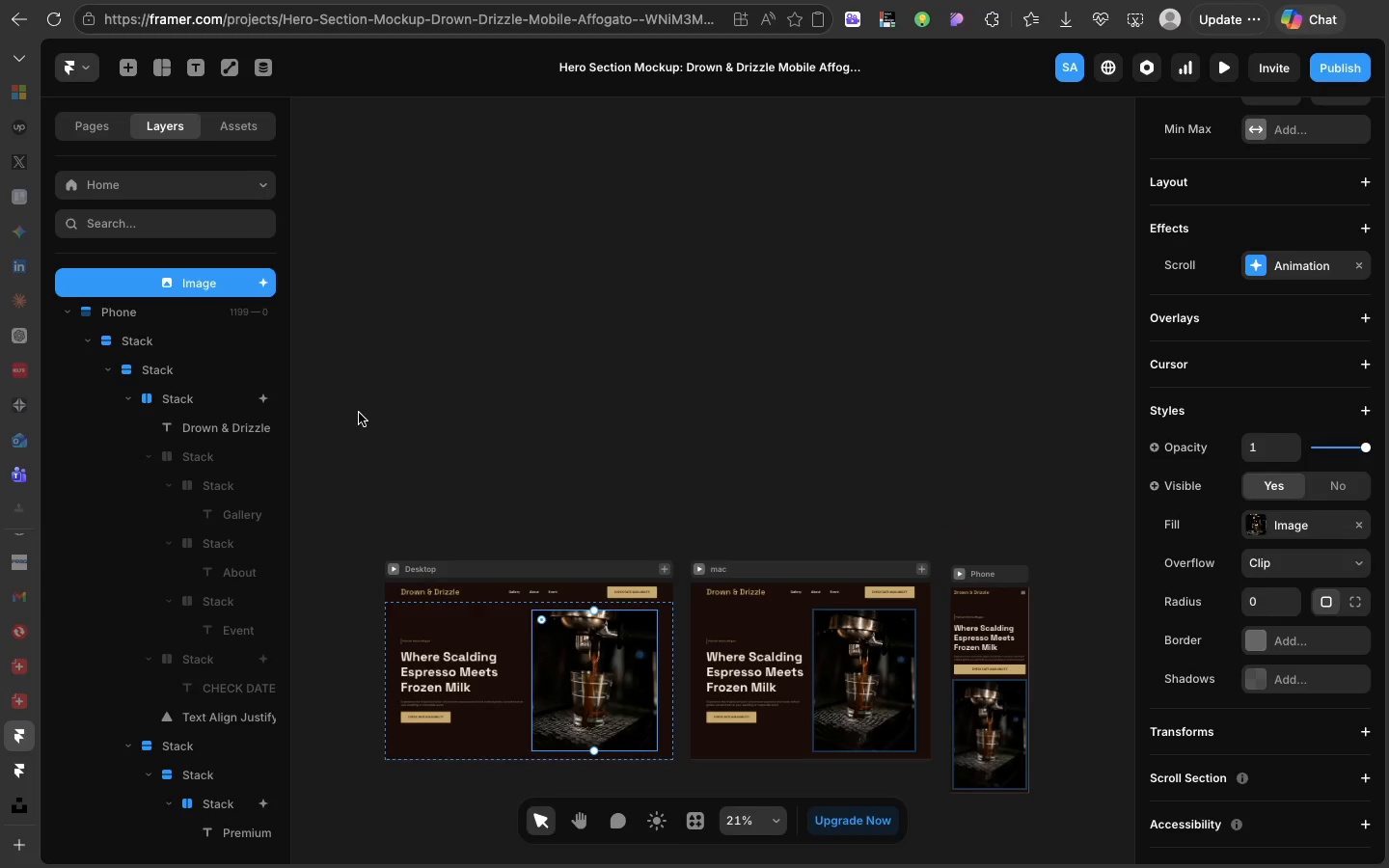 
wait(12.47)
 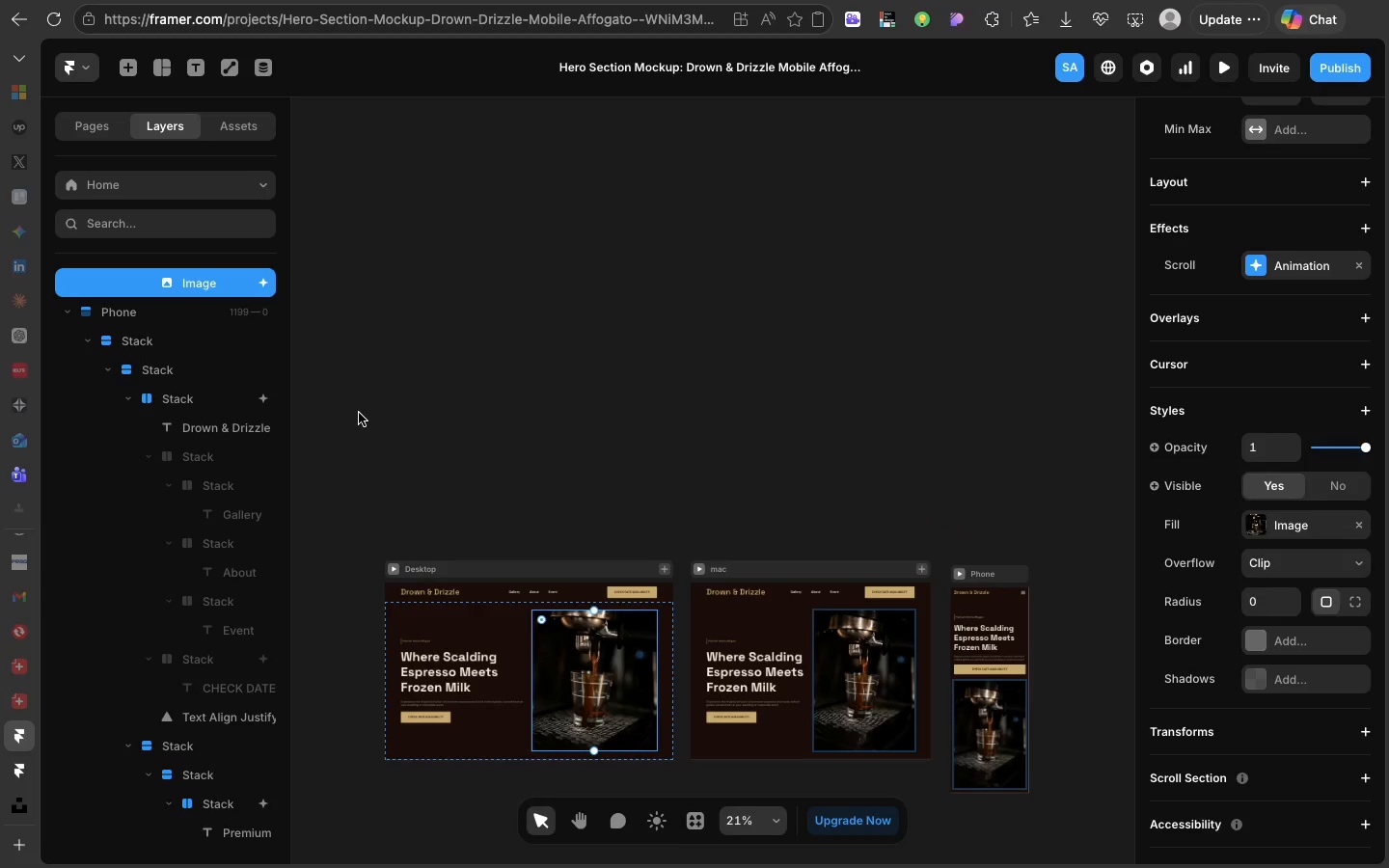 
scroll: coordinate [426, 580], scroll_direction: down, amount: 36.0
 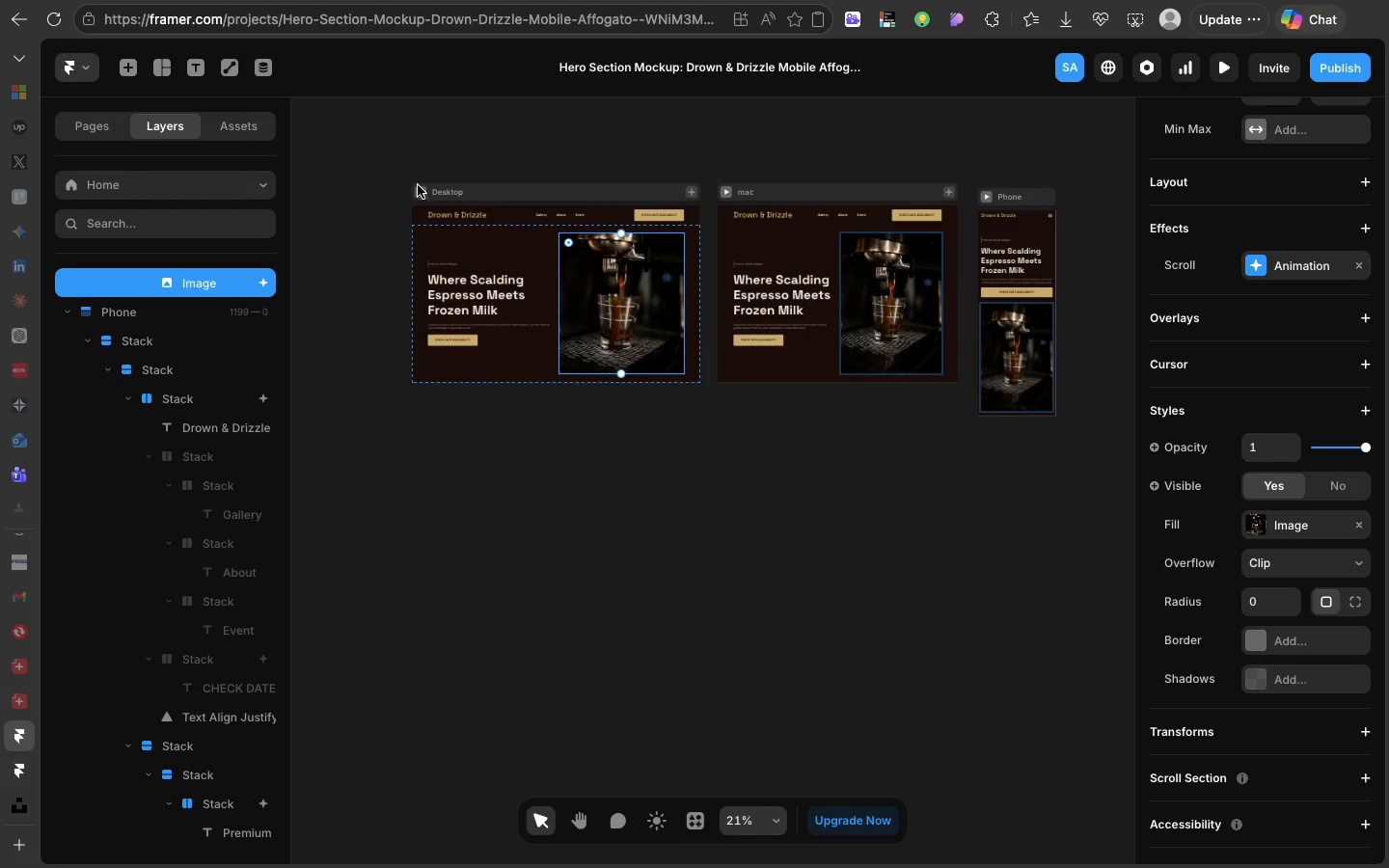 
left_click([419, 186])
 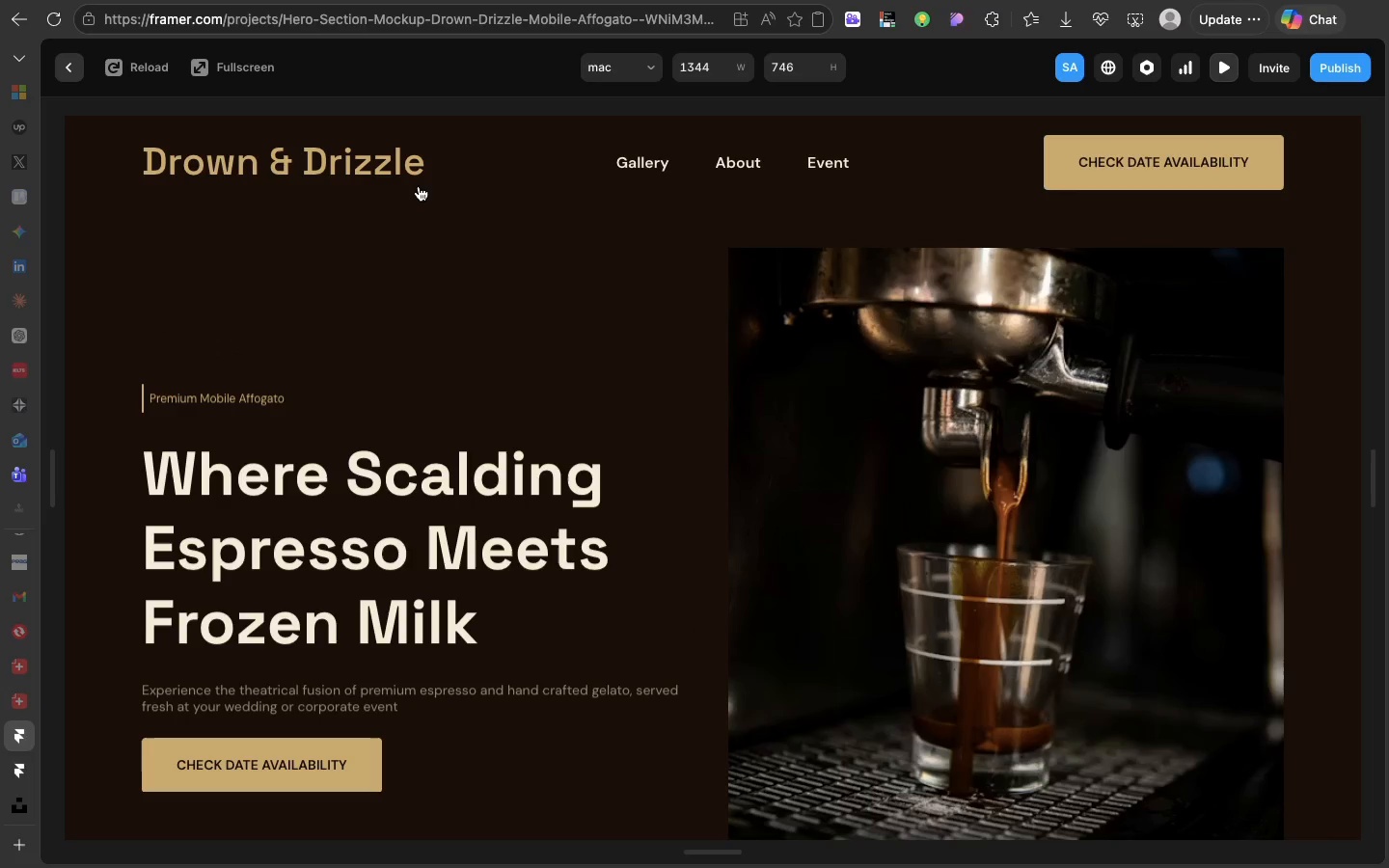 
left_click([419, 186])
 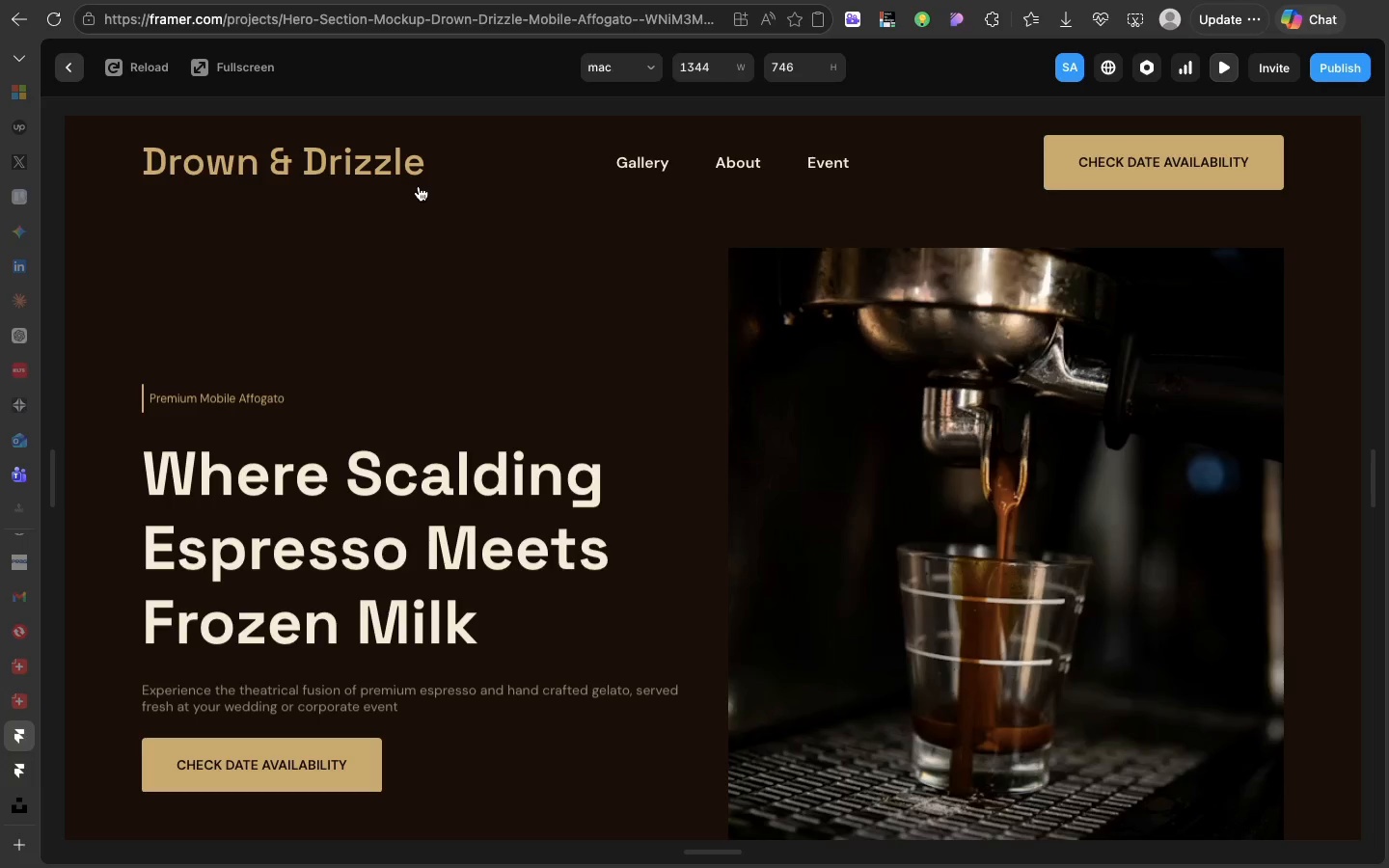 
wait(9.06)
 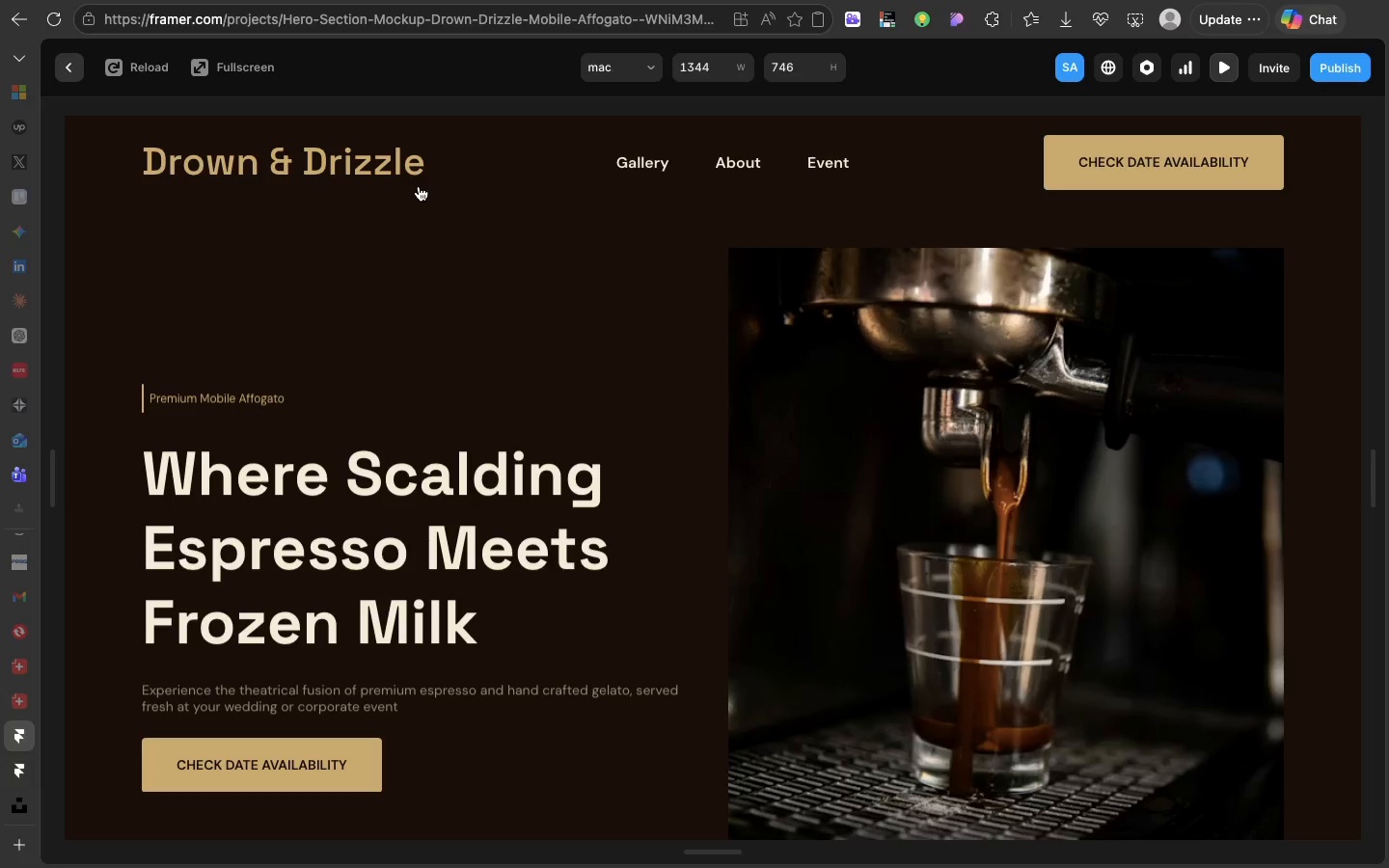 
scroll: coordinate [419, 186], scroll_direction: down, amount: 13.0
 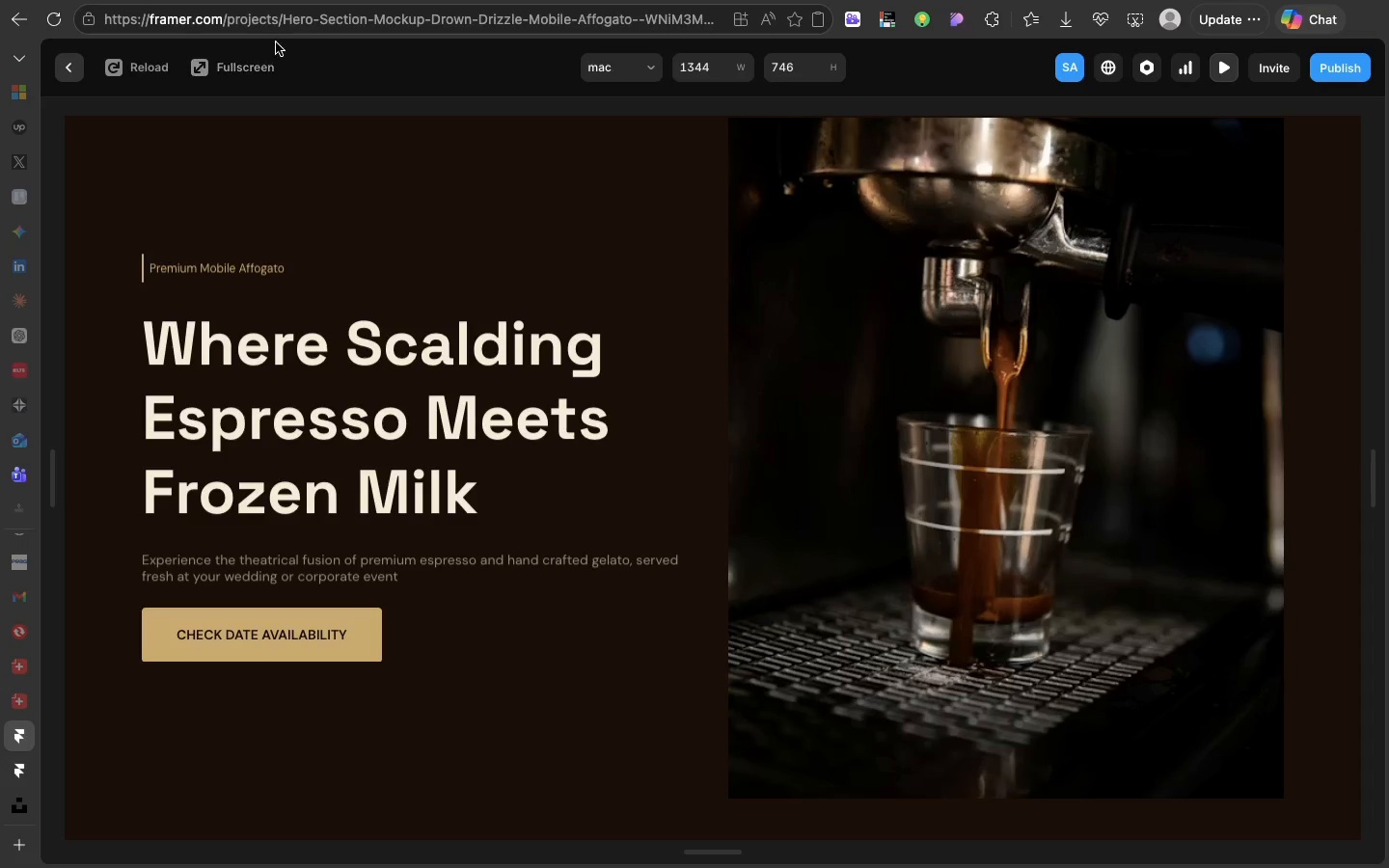 
left_click([68, 57])
 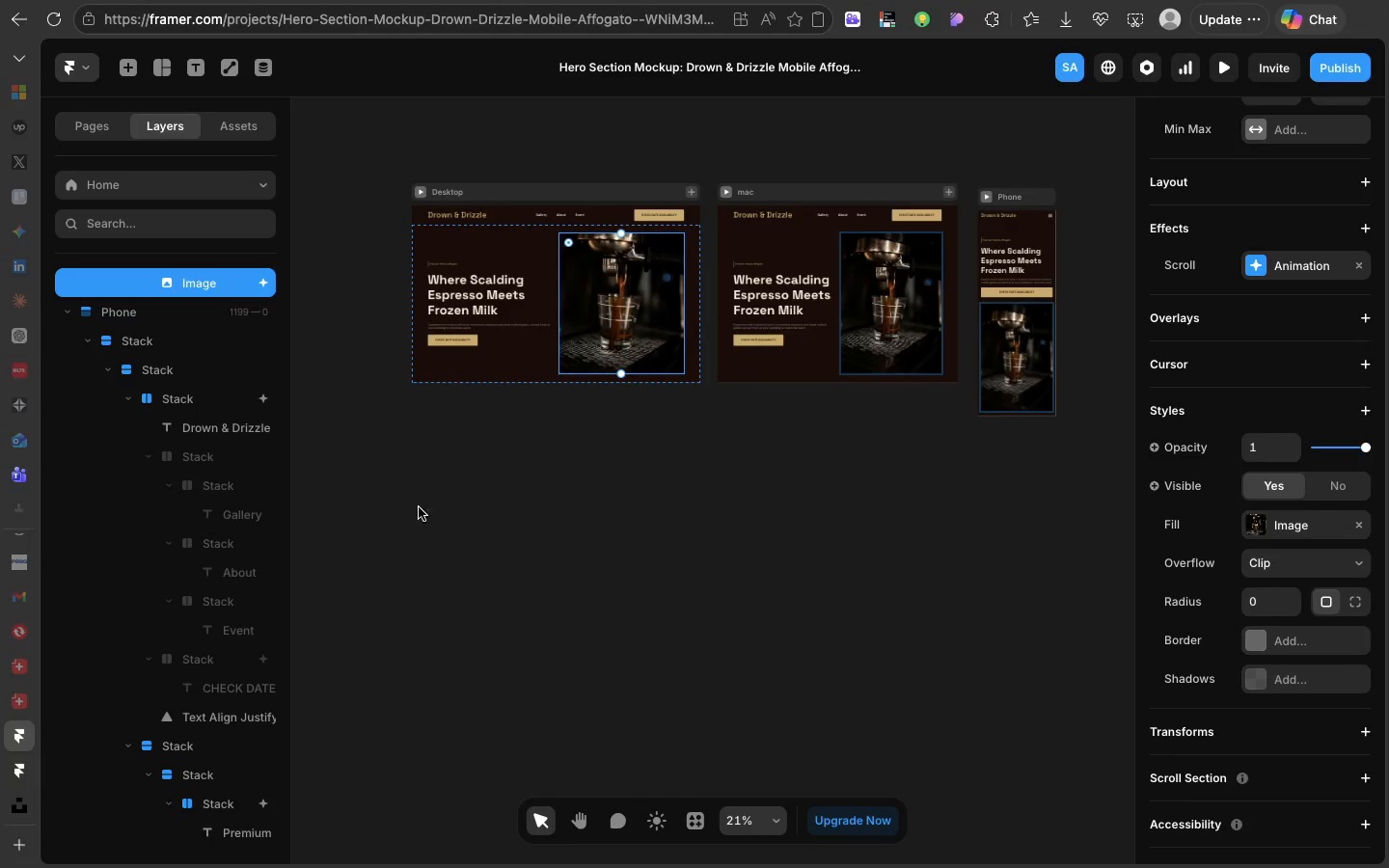 
left_click([524, 283])
 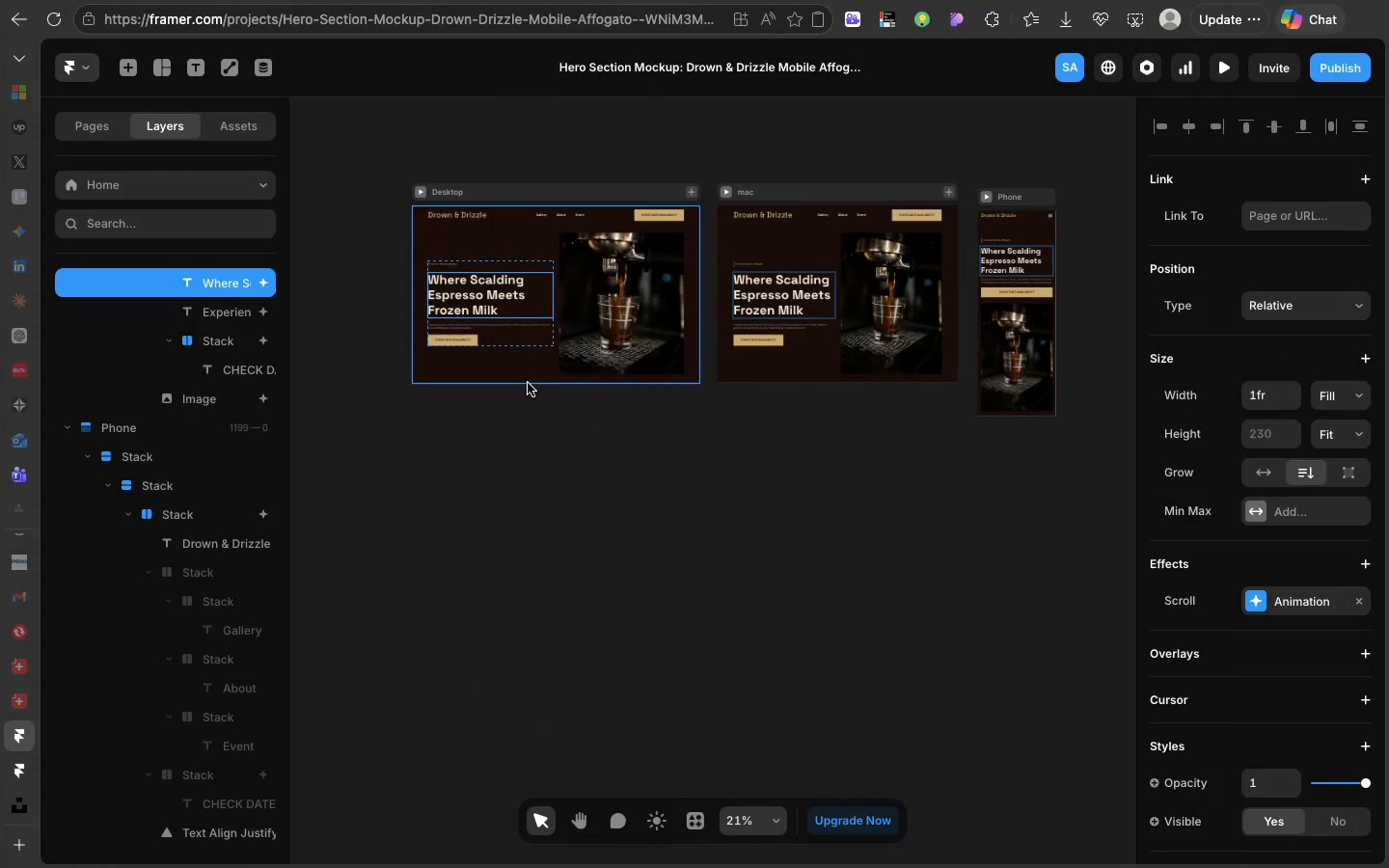 
wait(39.93)
 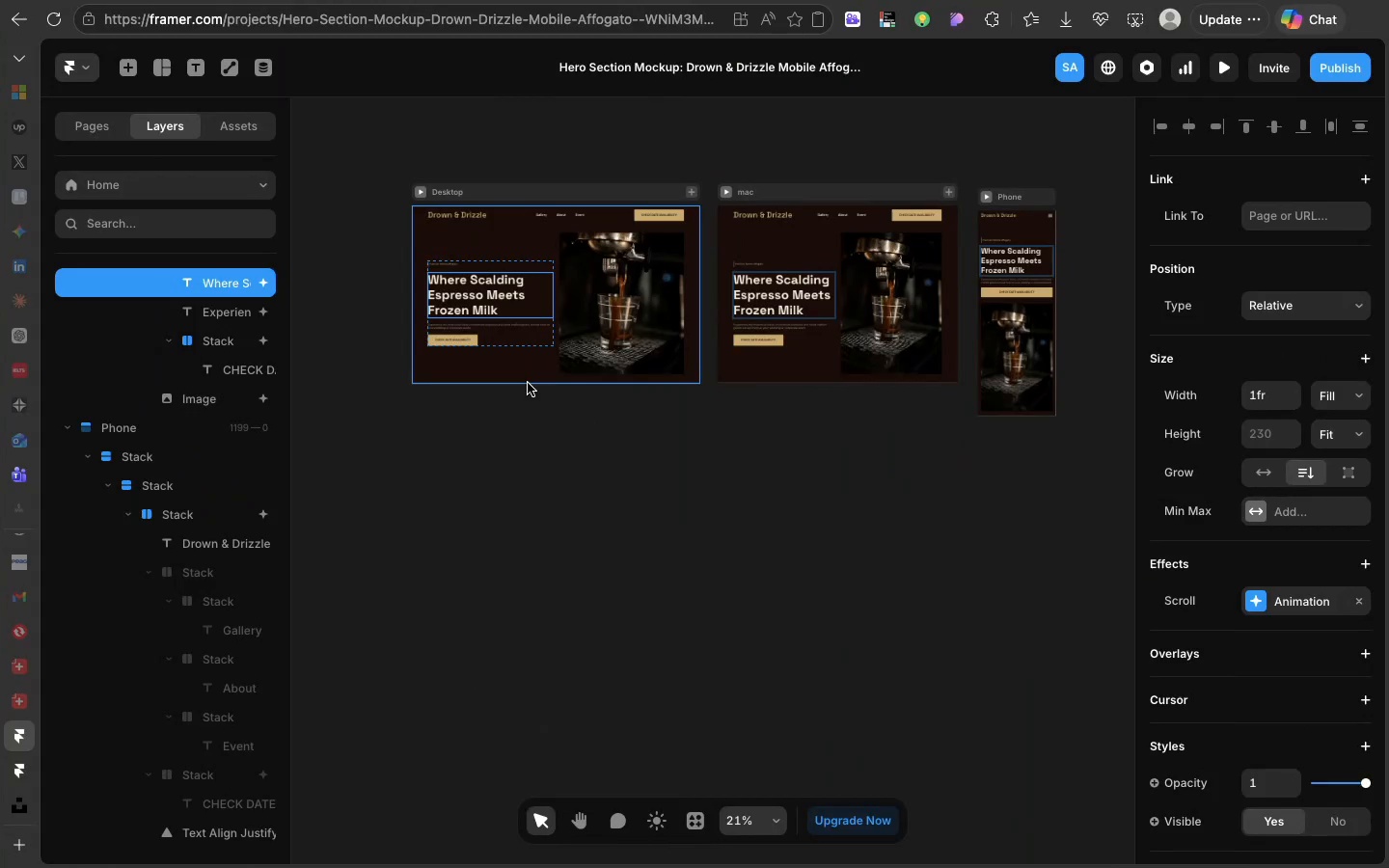 
mouse_move([103, 464])
 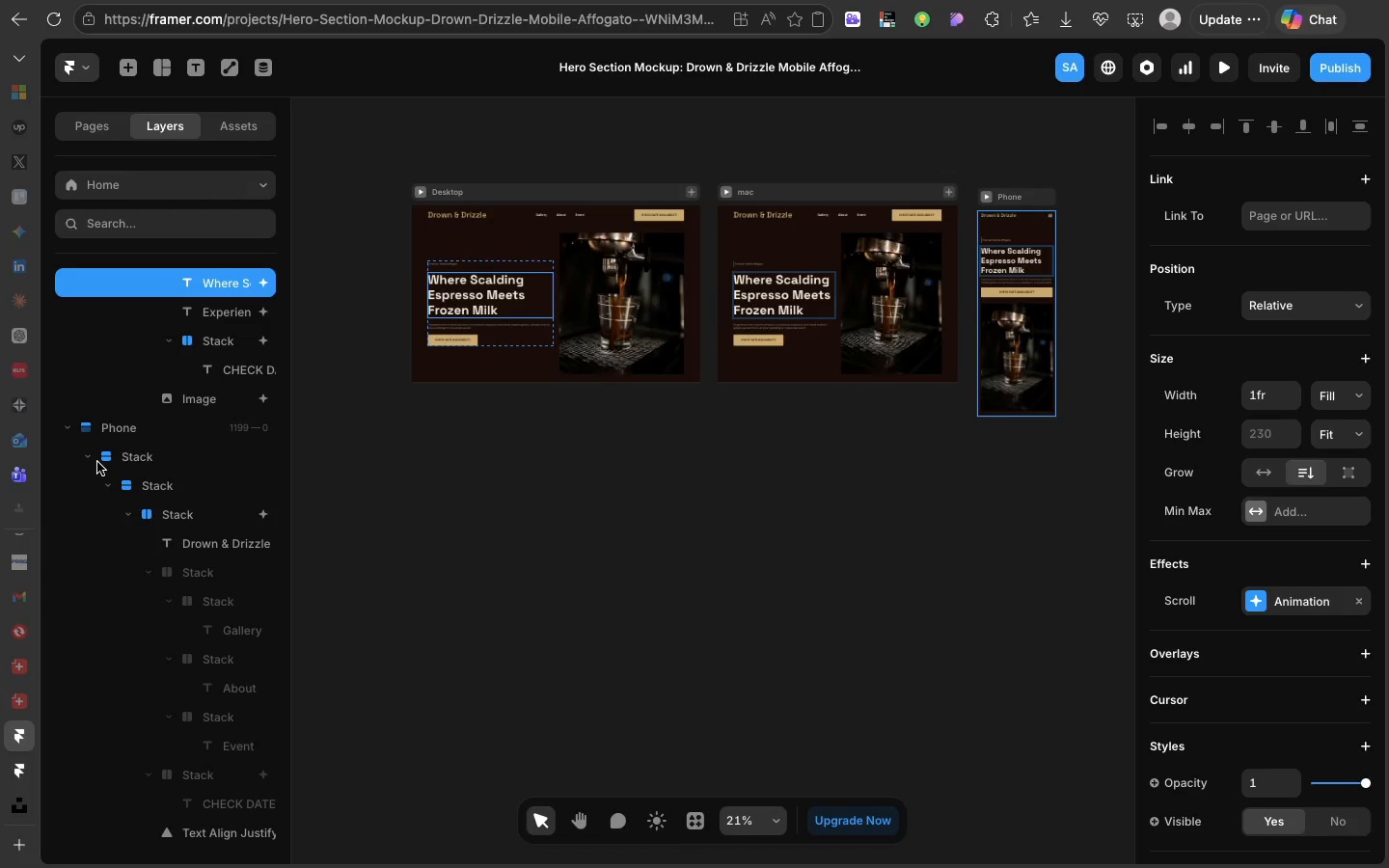 
left_click([98, 462])
 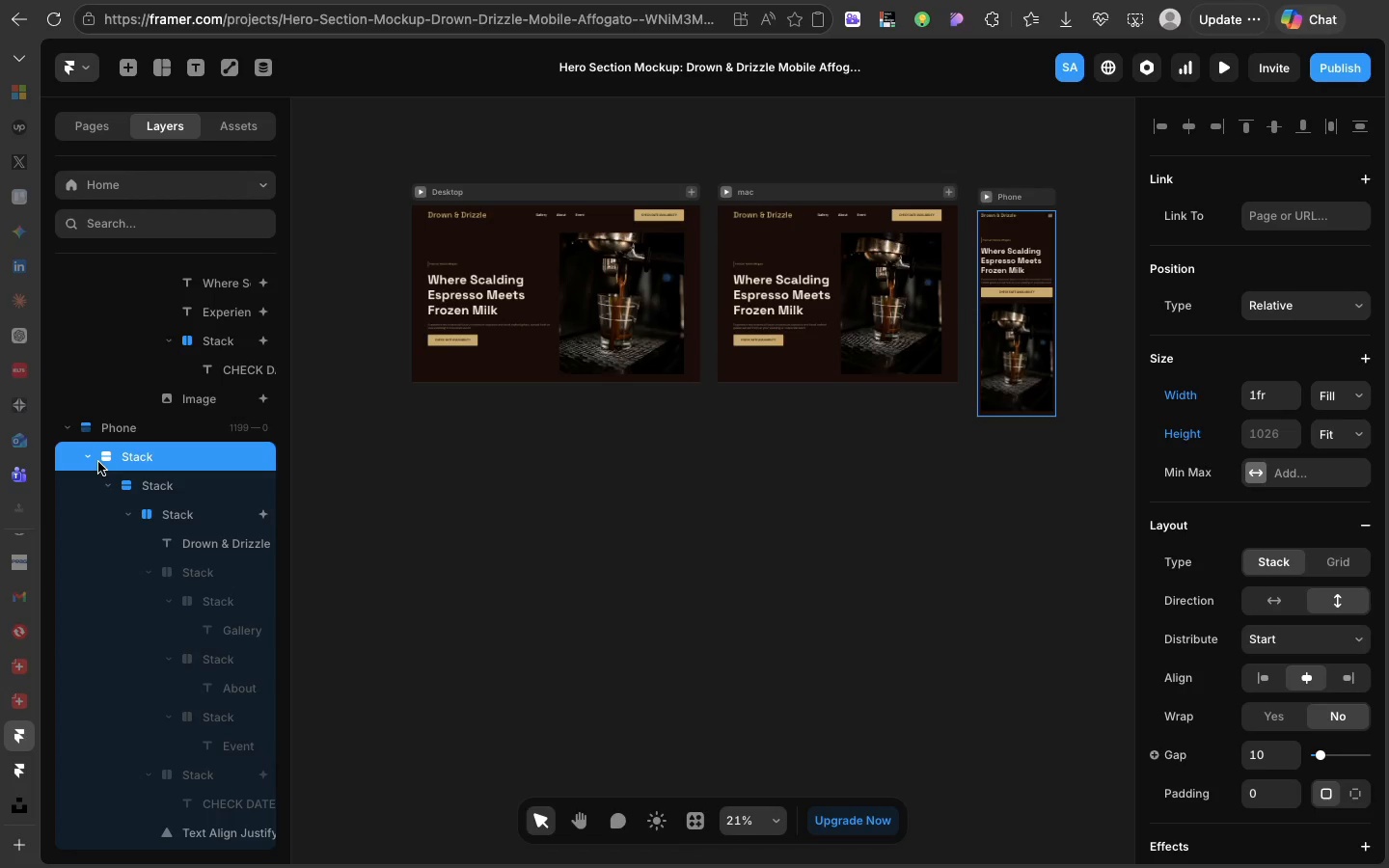 
scroll: coordinate [98, 462], scroll_direction: up, amount: 6.0
 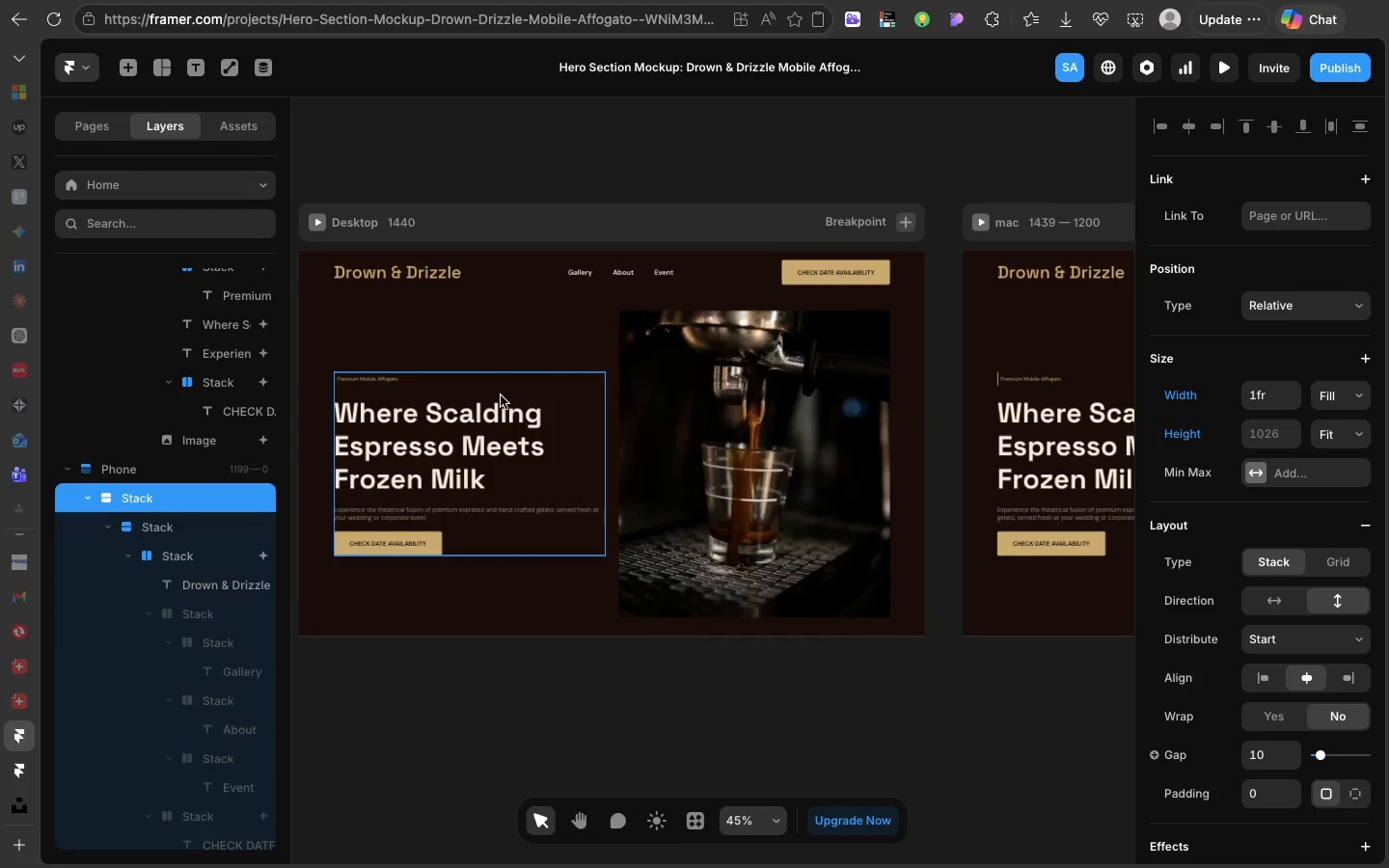 